 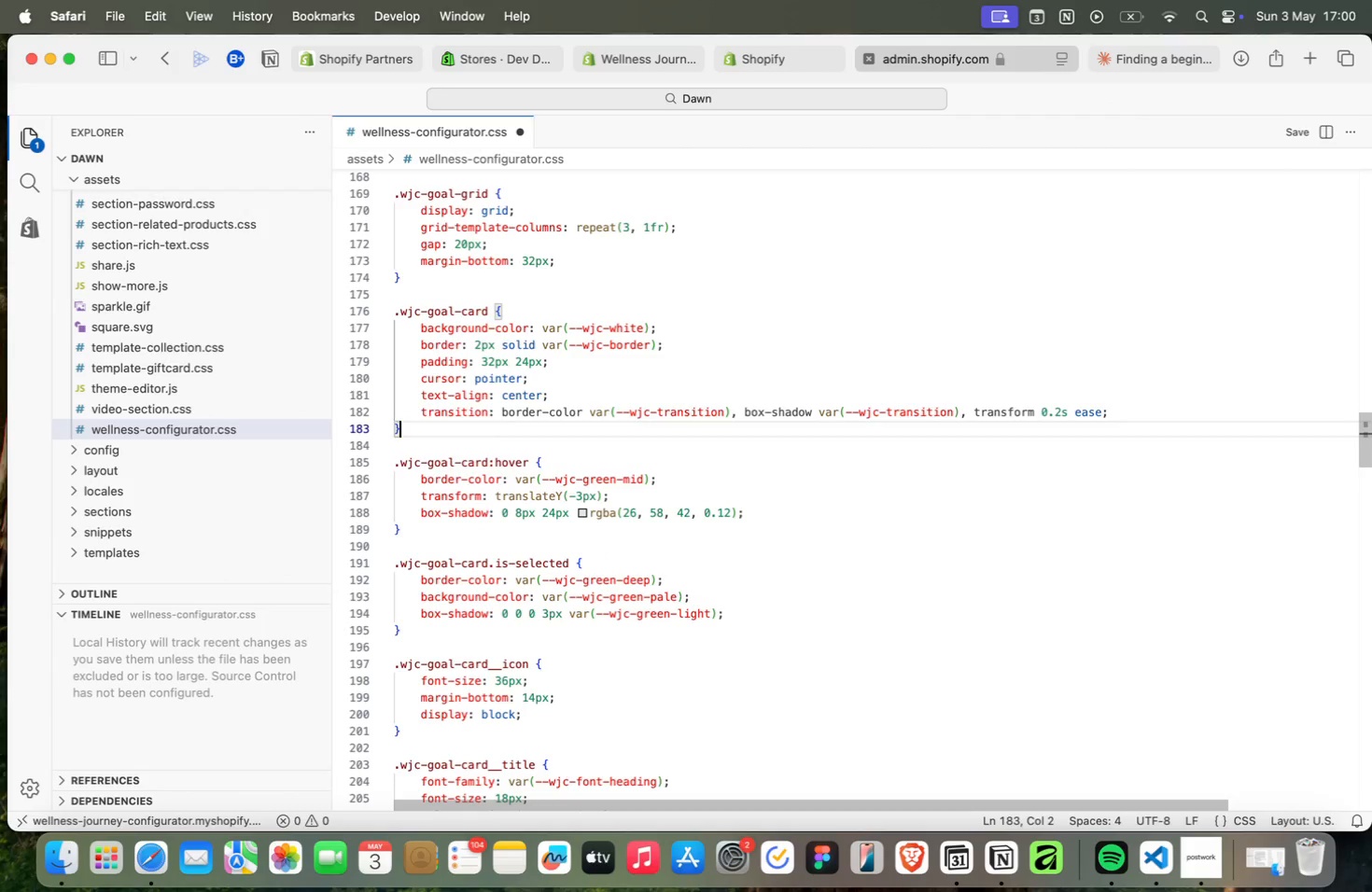 
key(ArrowUp)
 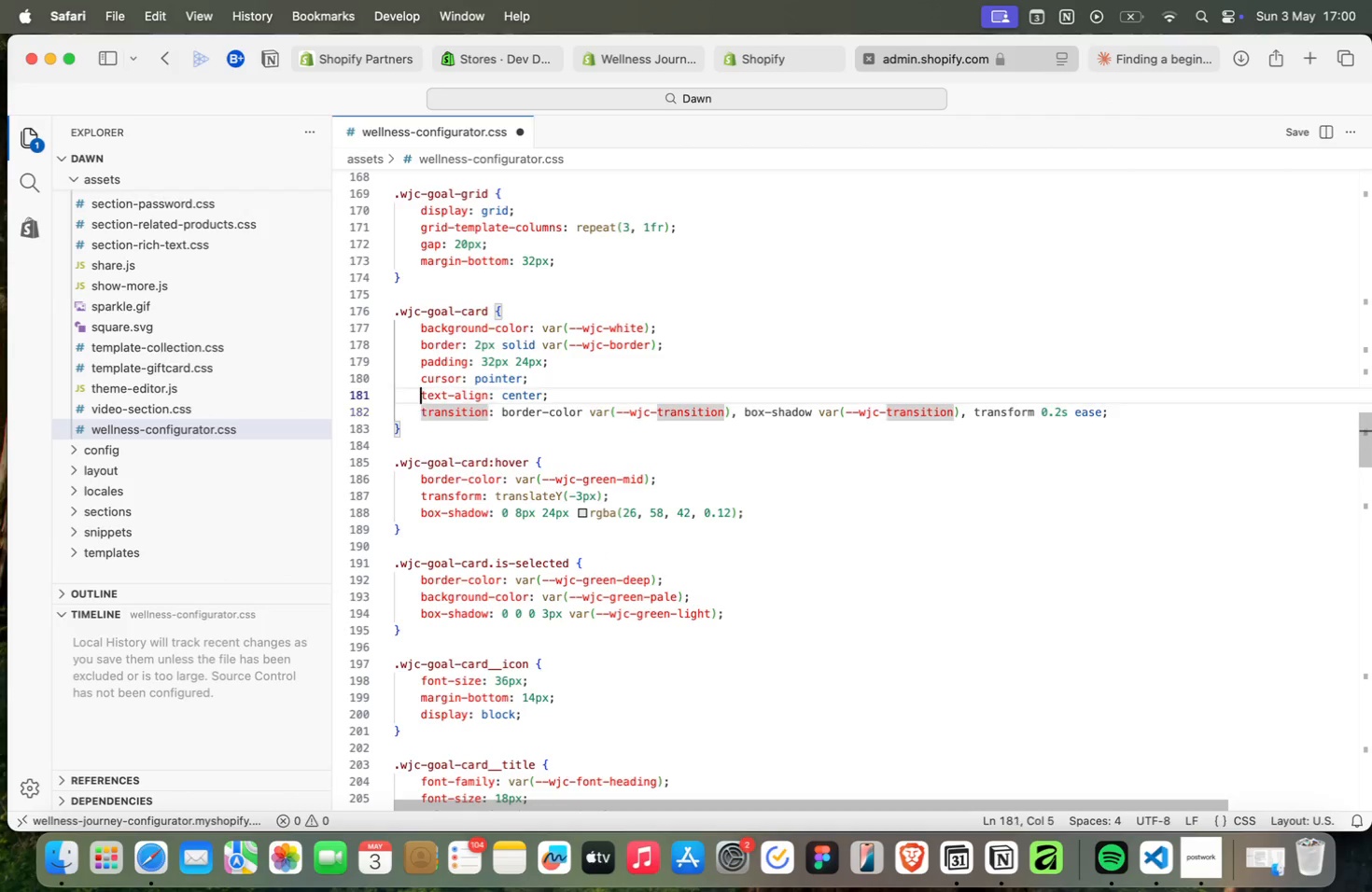 
key(ArrowUp)
 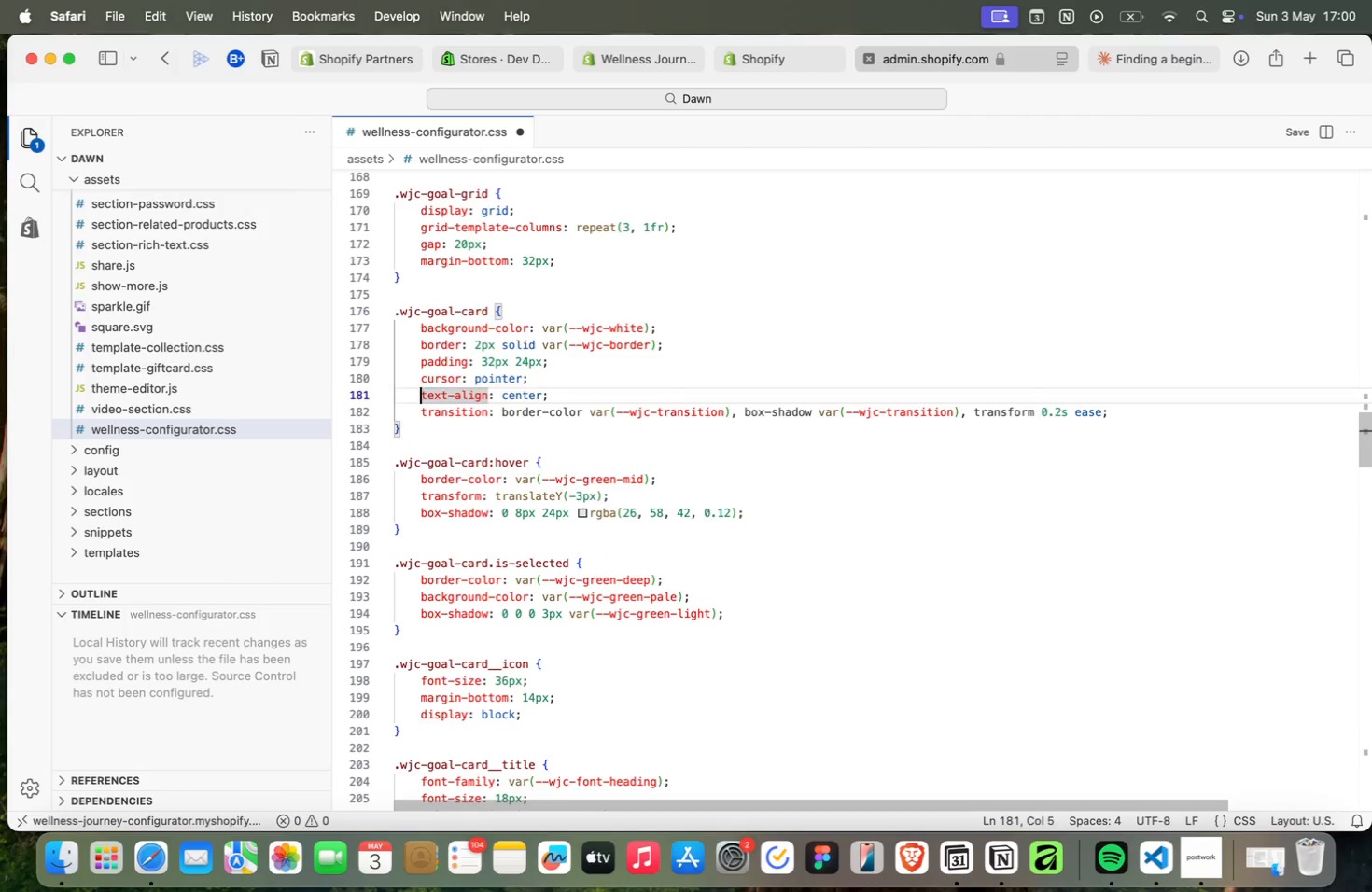 
key(ArrowUp)
 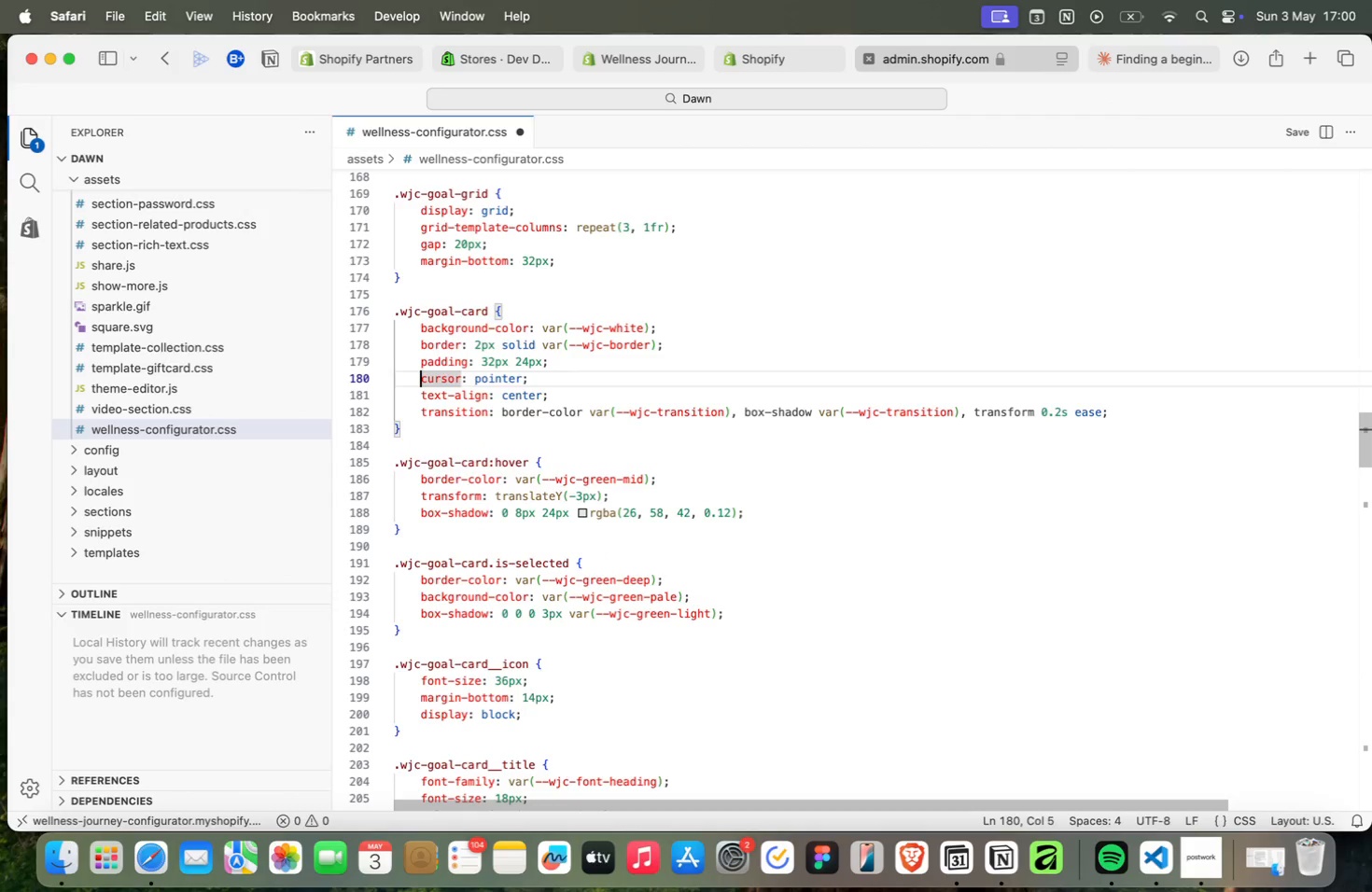 
key(ArrowUp)
 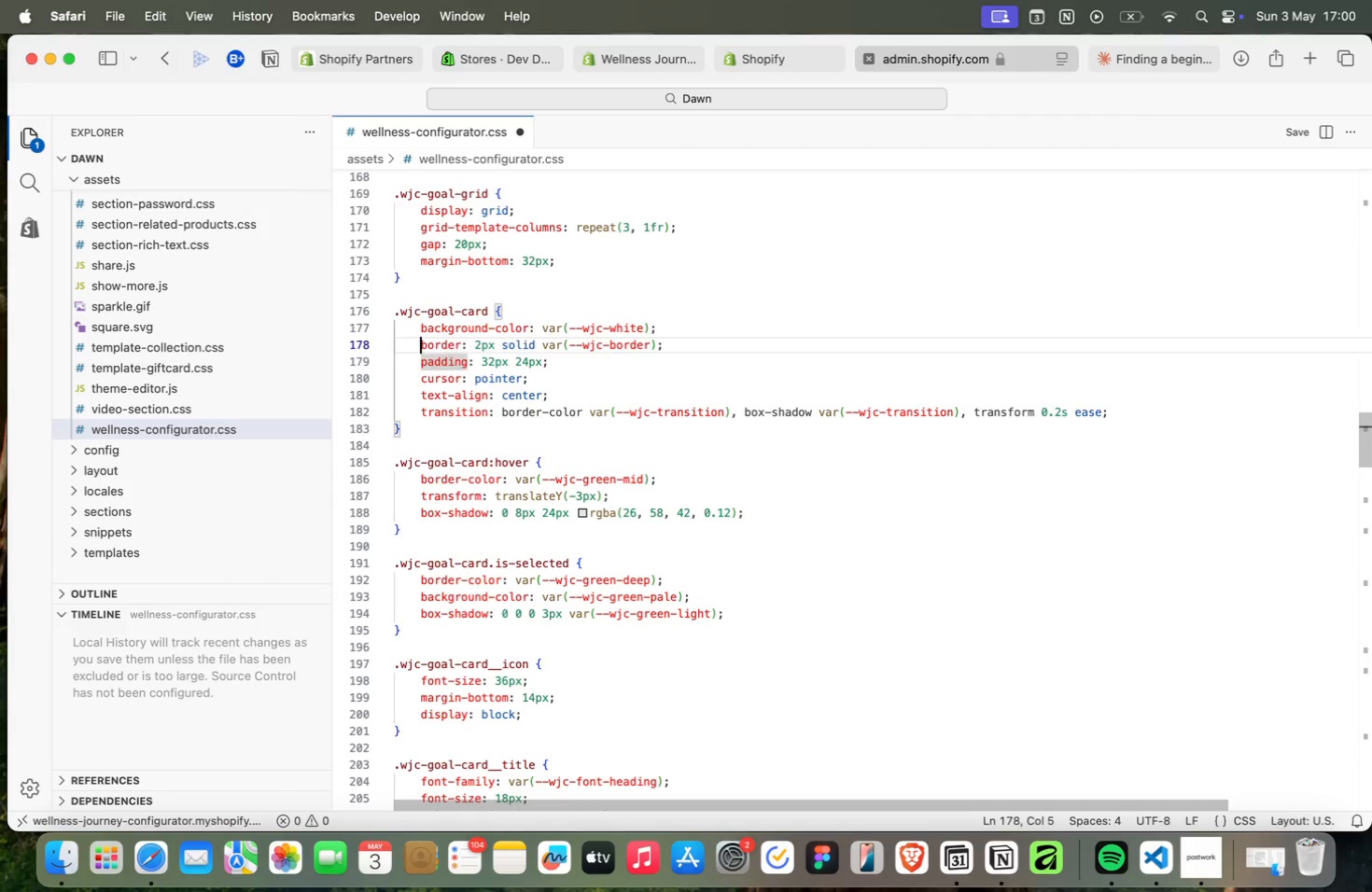 
key(ArrowUp)
 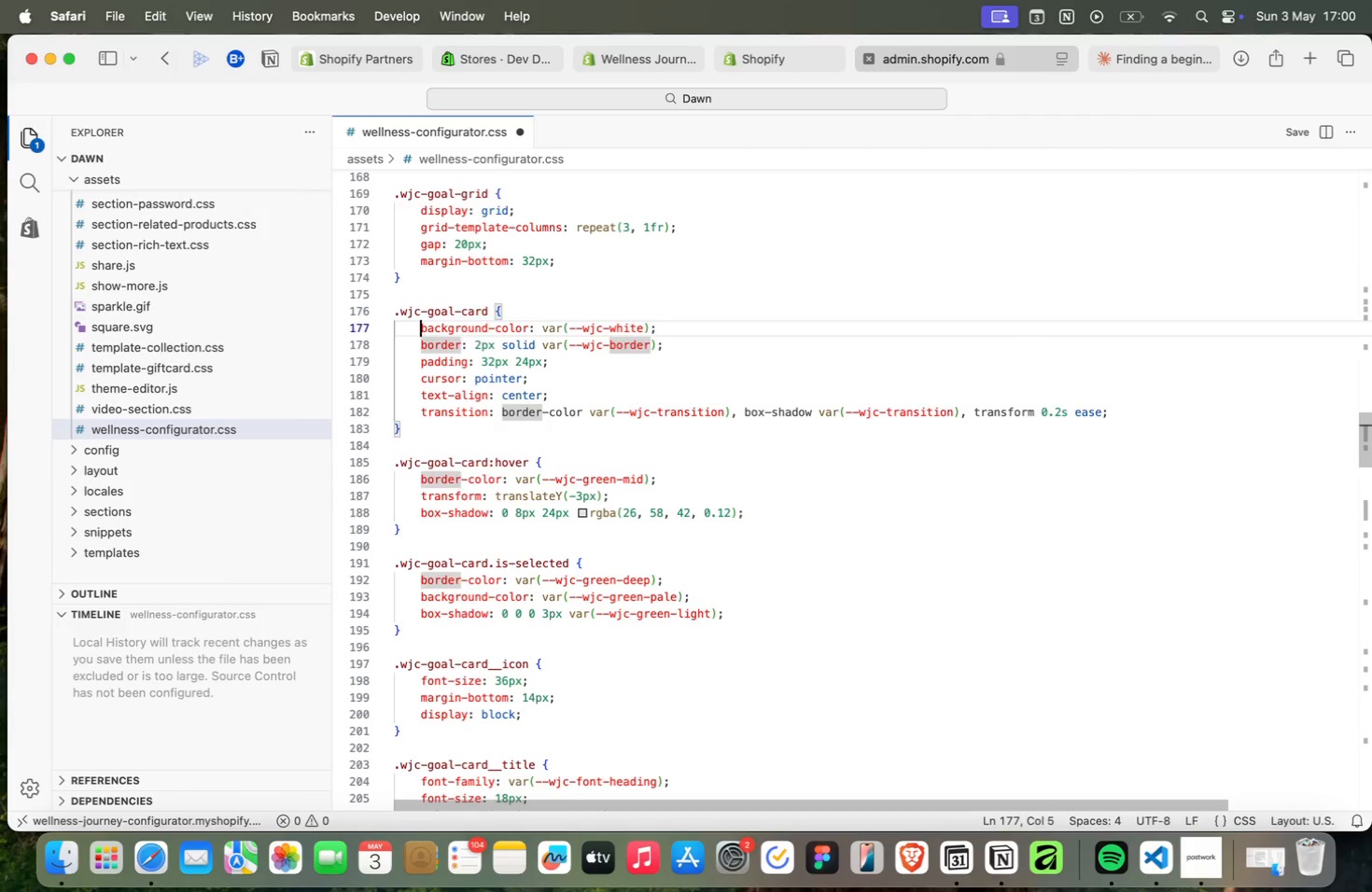 
key(ArrowUp)
 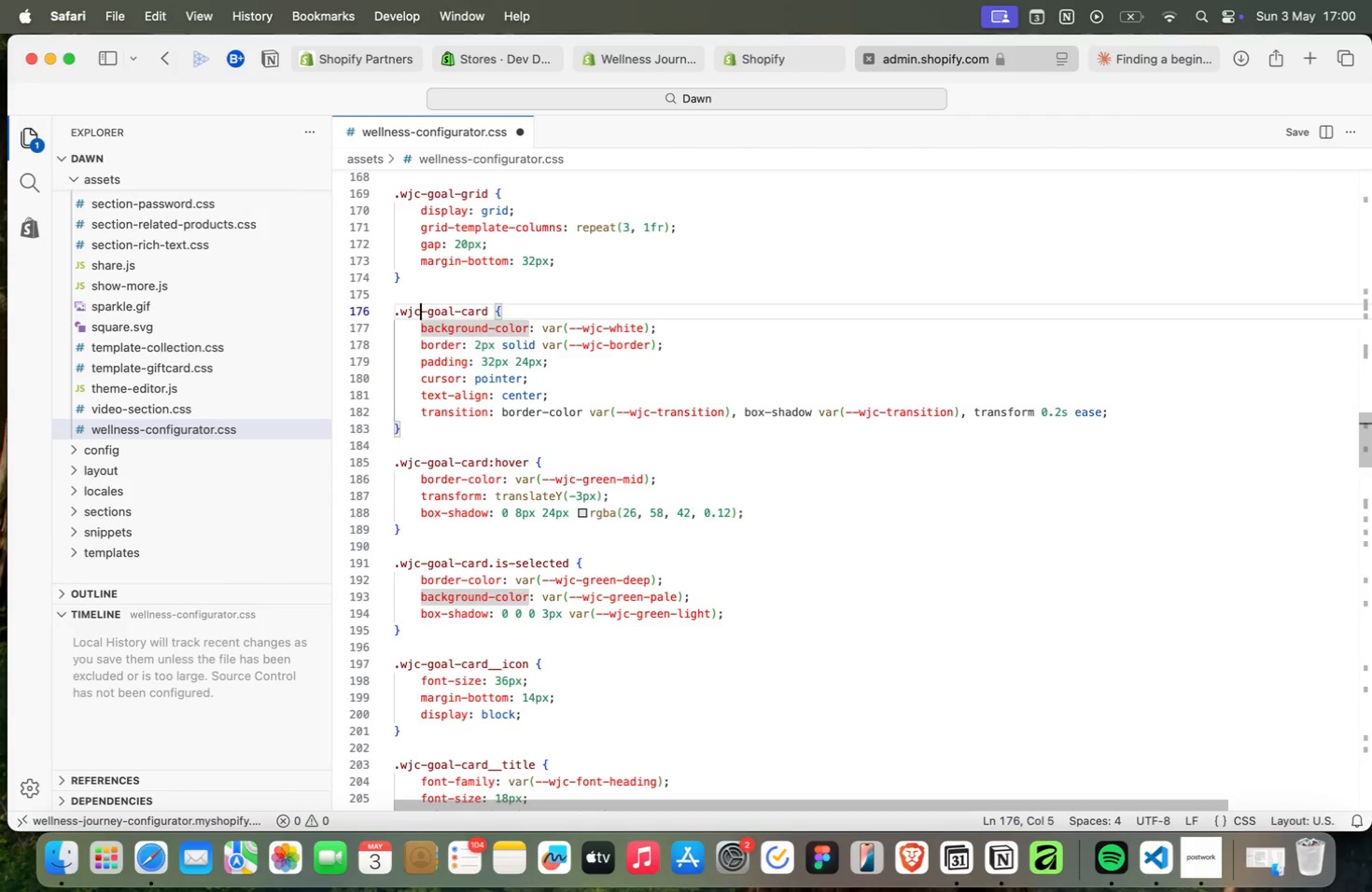 
key(ArrowUp)
 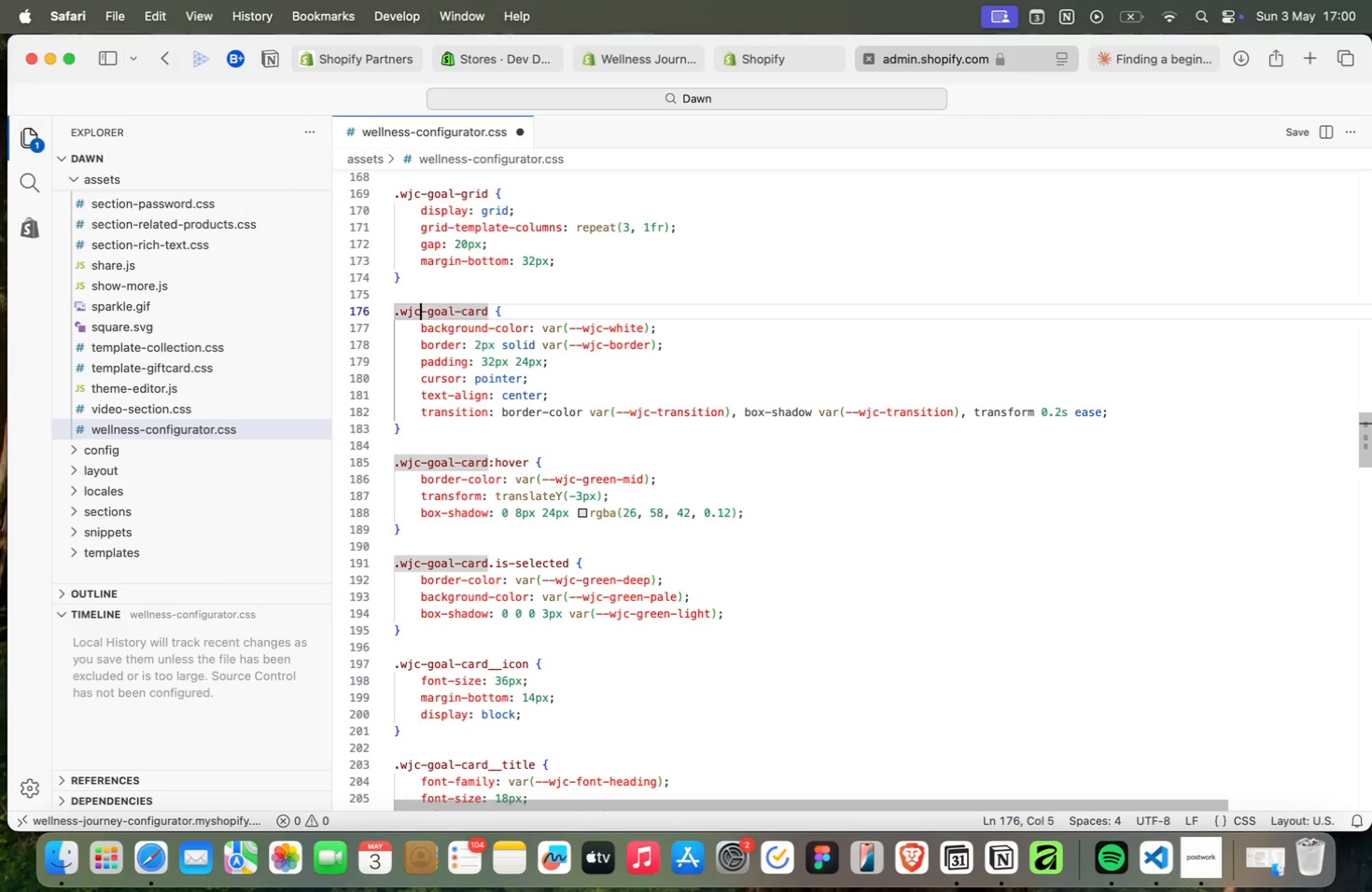 
key(ArrowUp)
 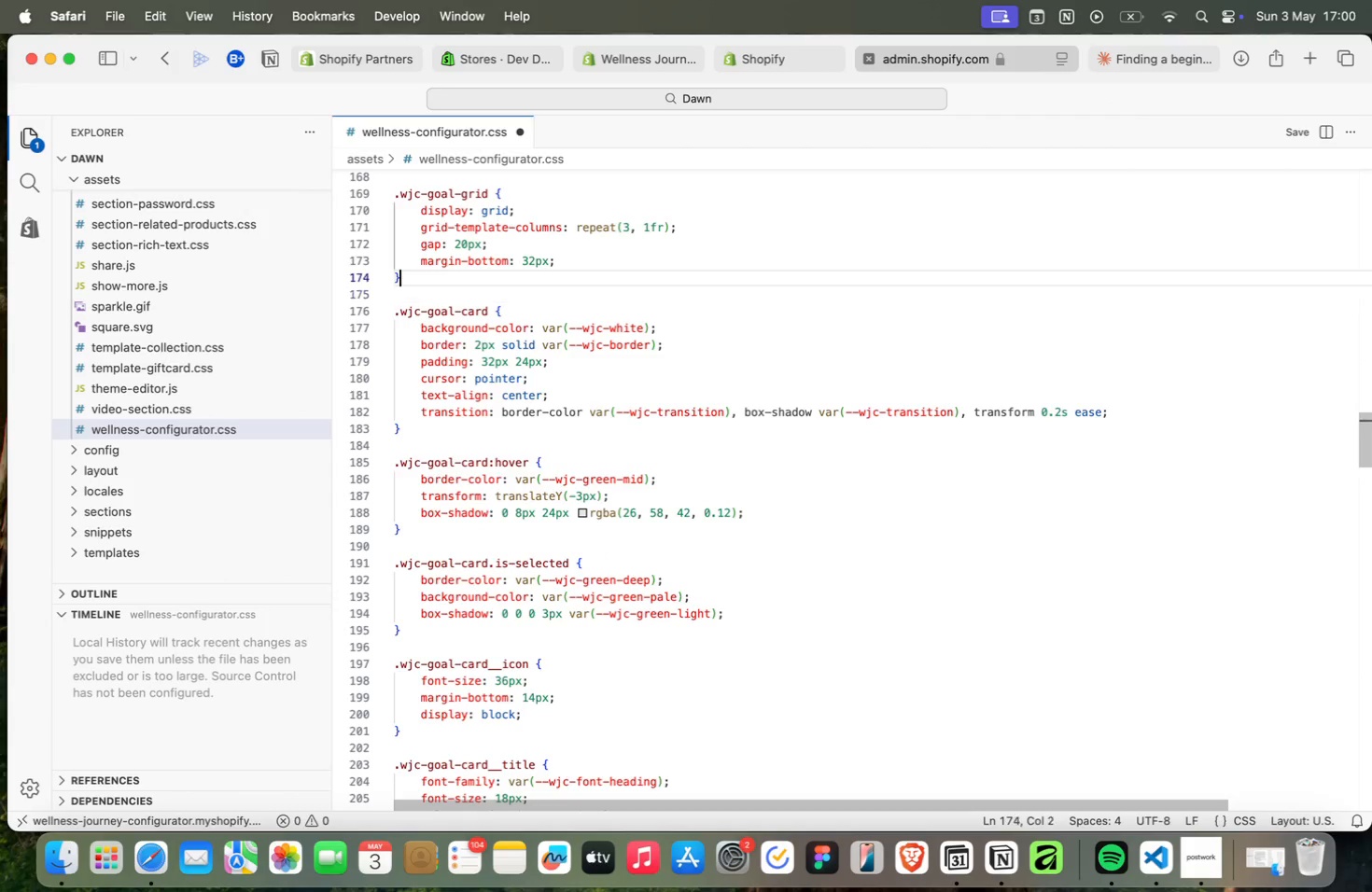 
key(ArrowUp)
 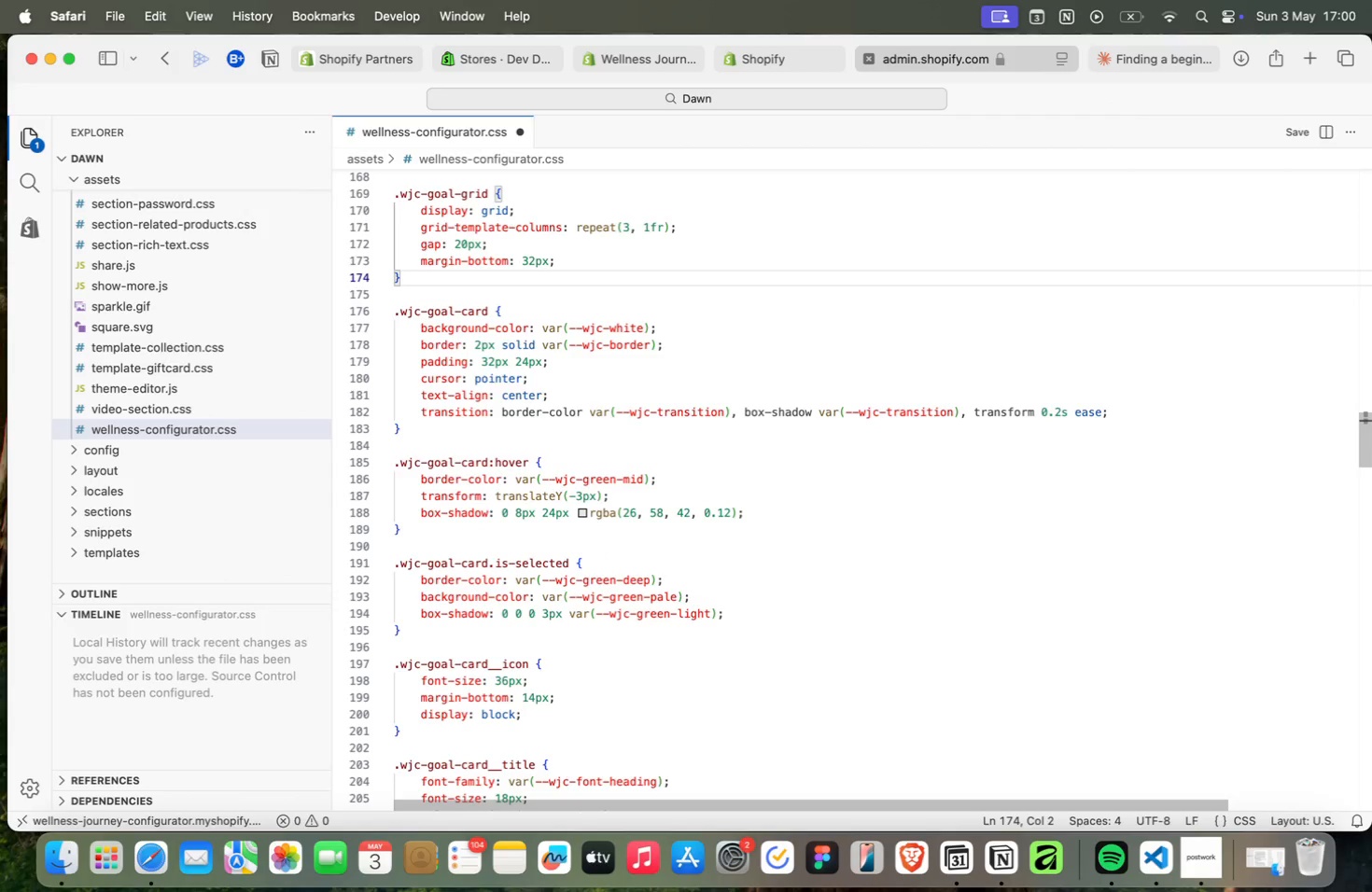 
key(Meta+Tab)